 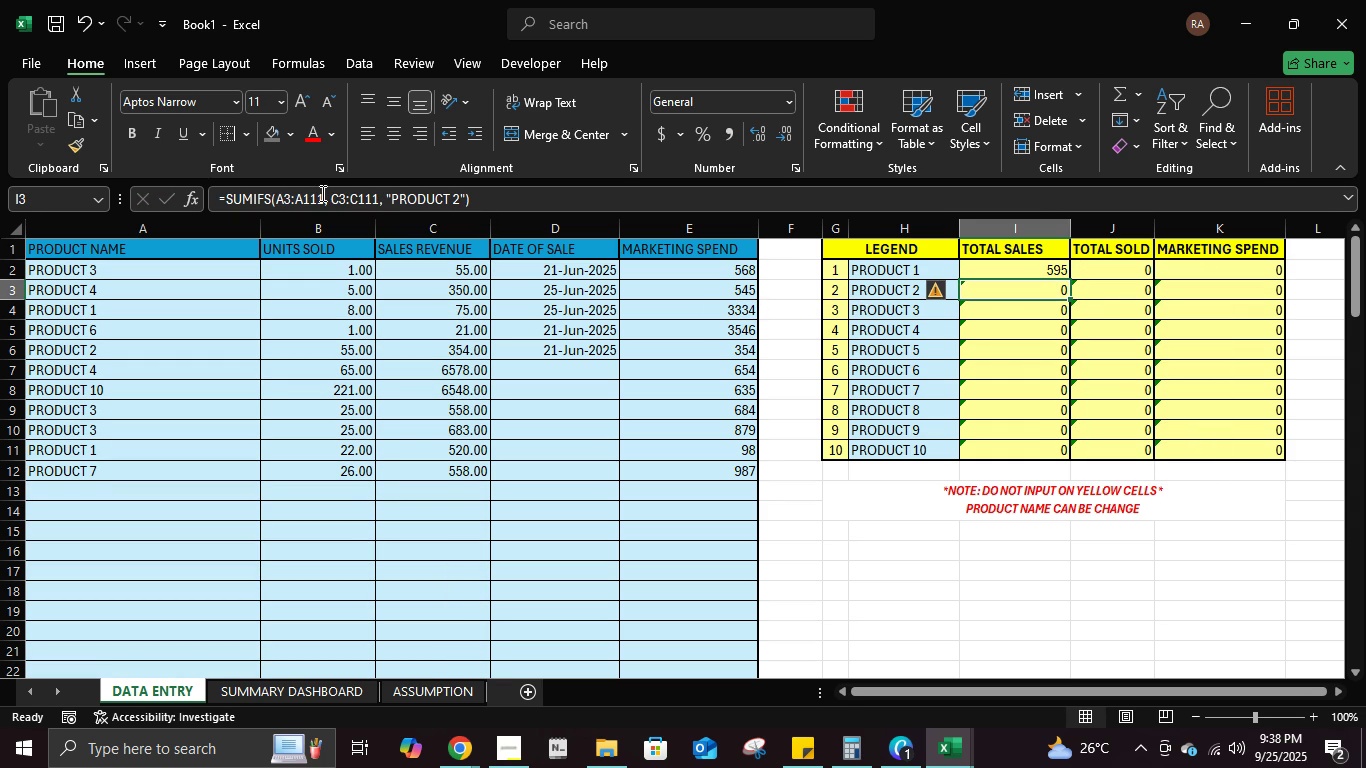 
left_click([283, 196])
 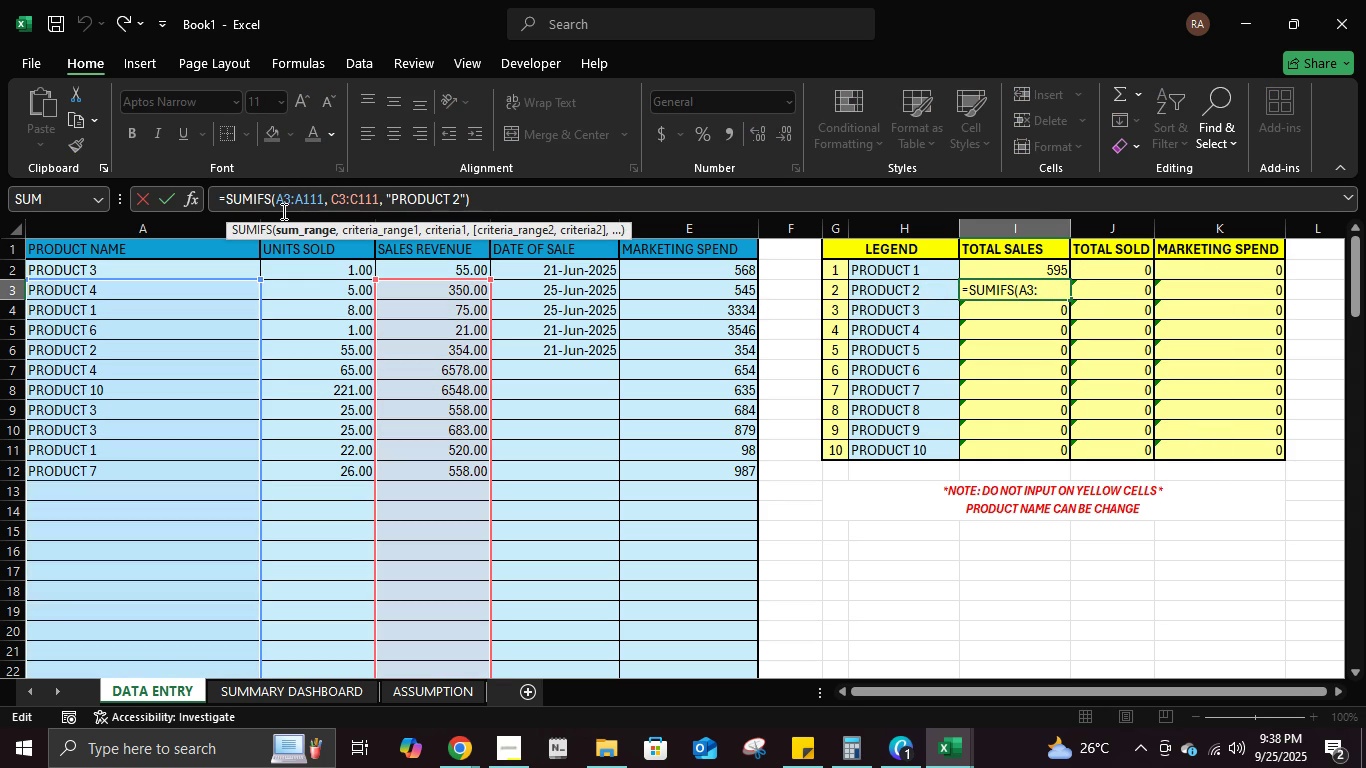 
key(Backspace)
 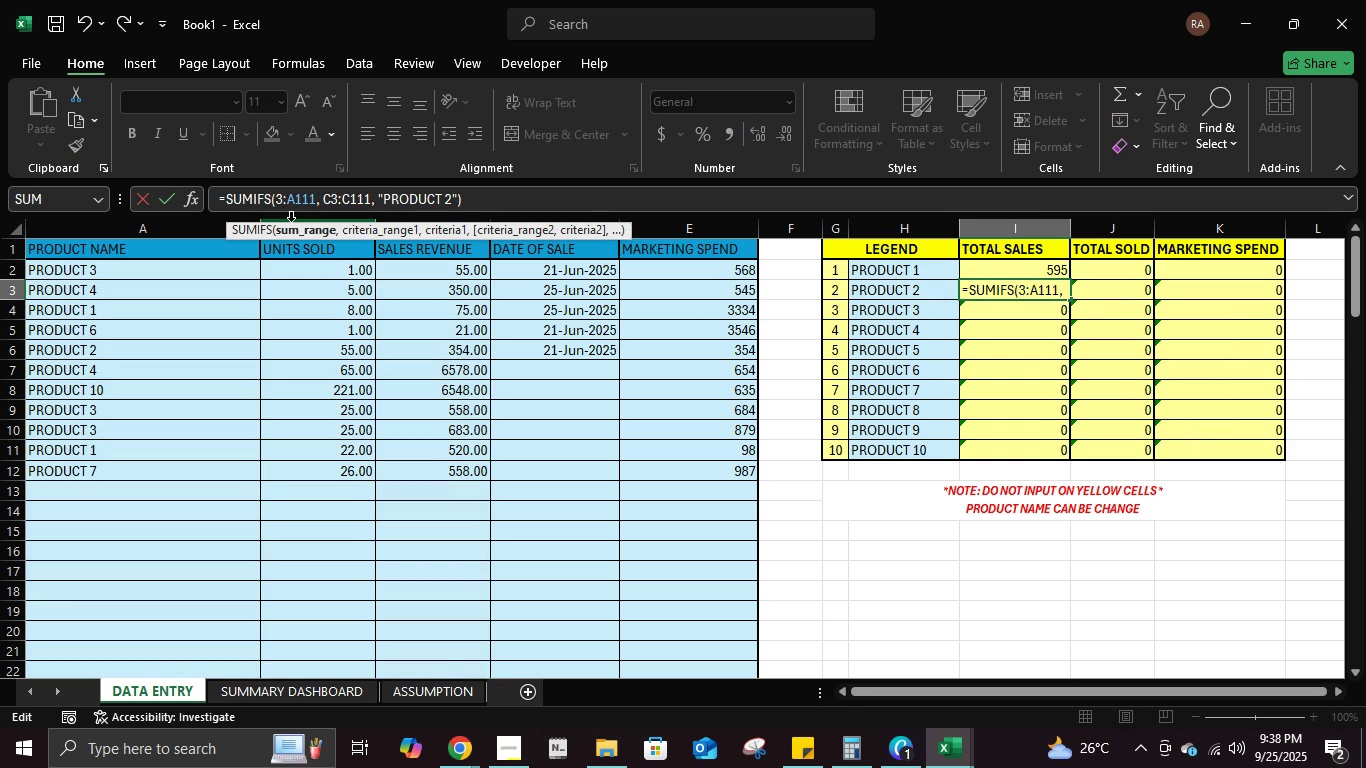 
key(C)
 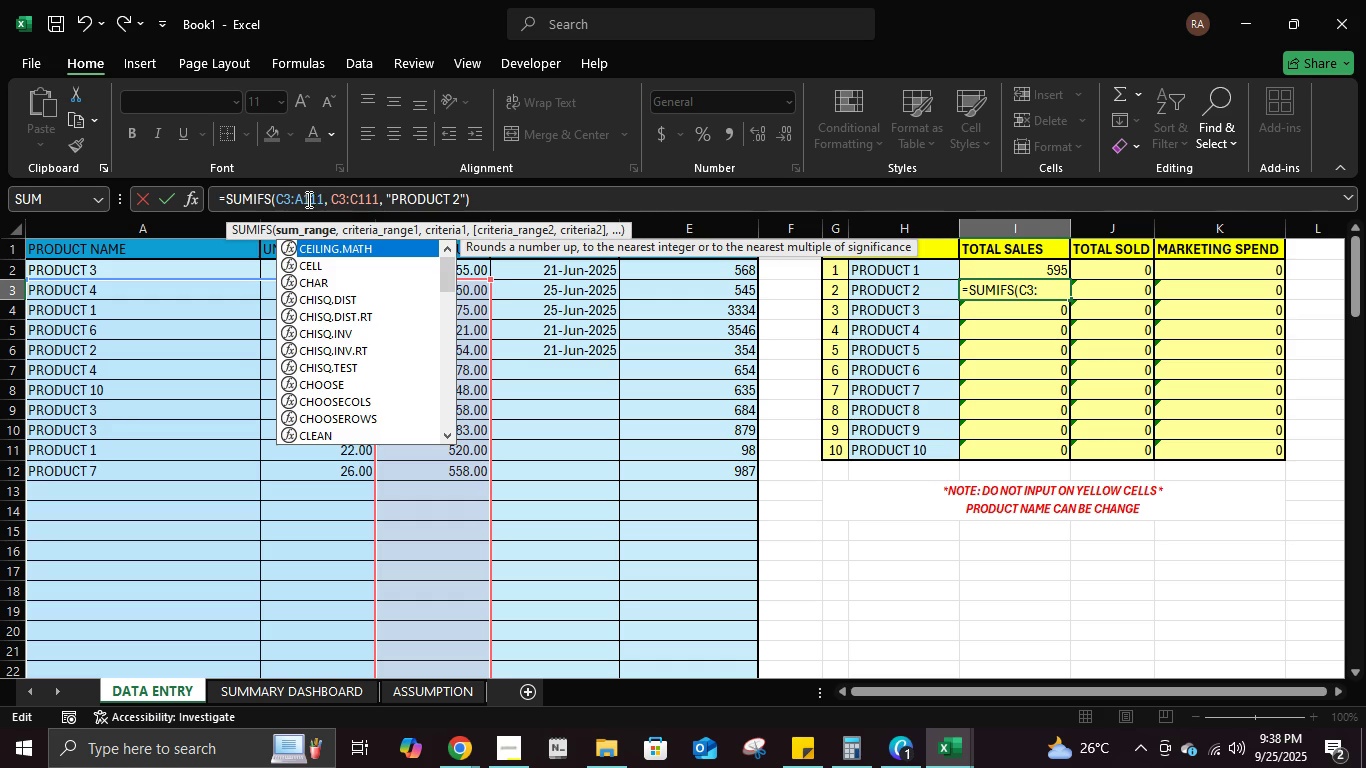 
left_click([304, 199])
 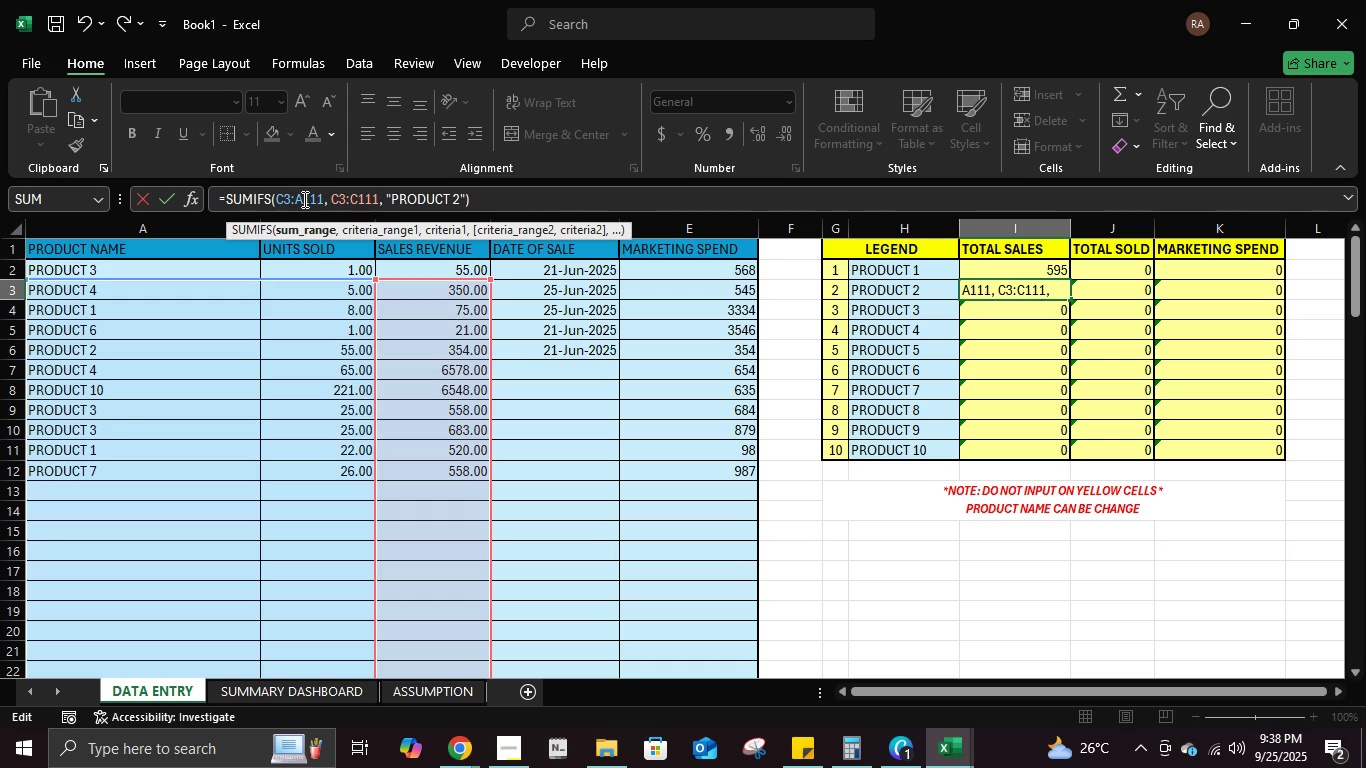 
key(Backspace)
 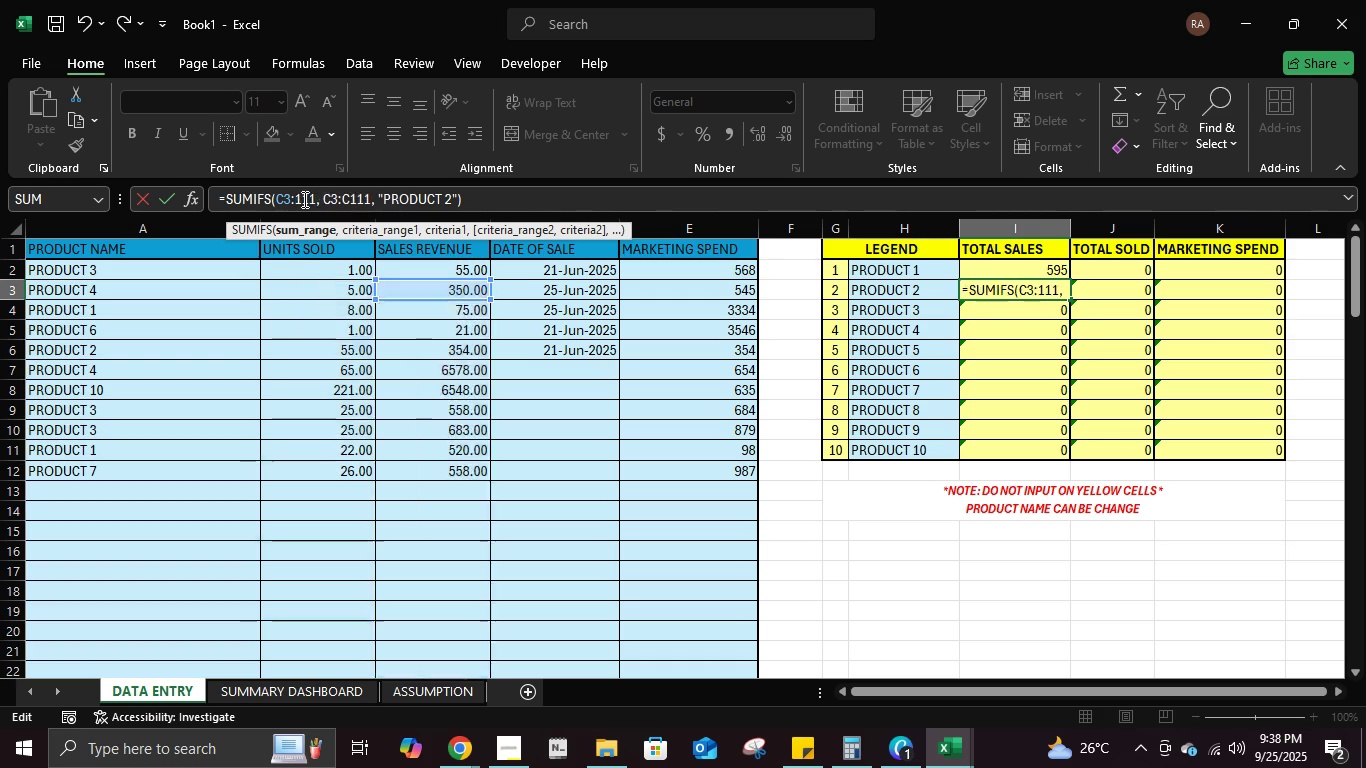 
key(C)